 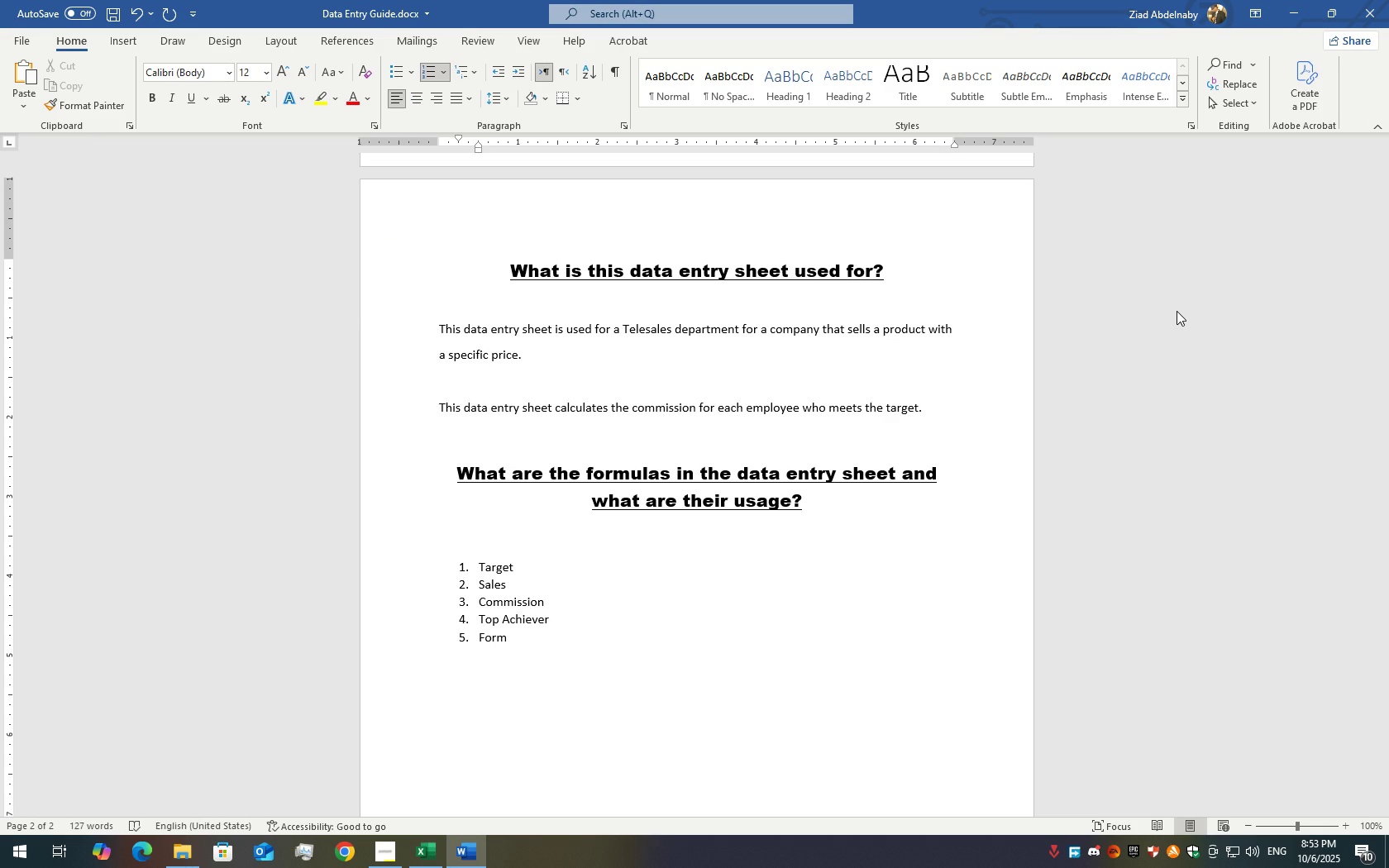 
left_click([426, 864])
 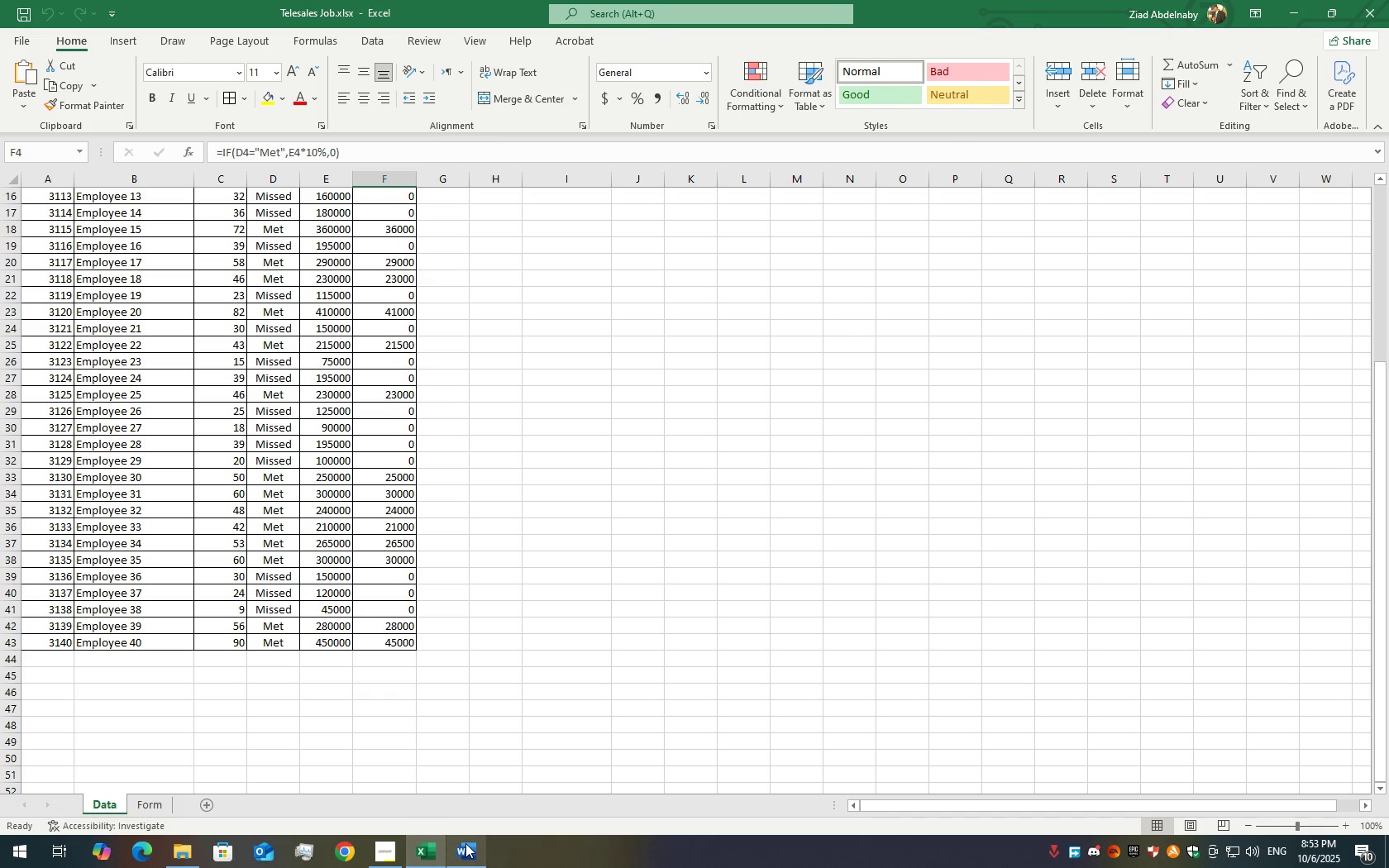 
left_click([465, 842])
 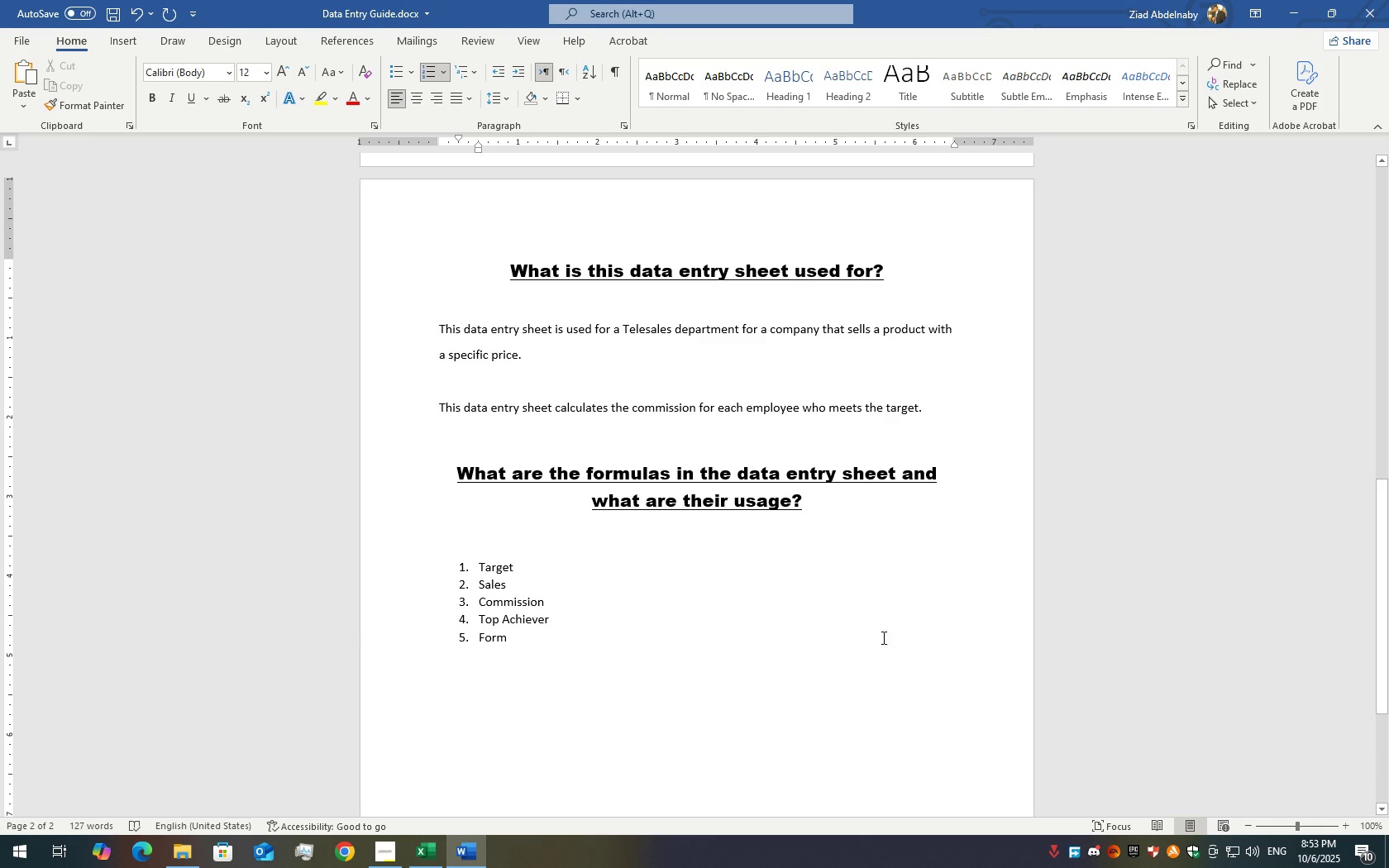 
key(ArrowLeft)
 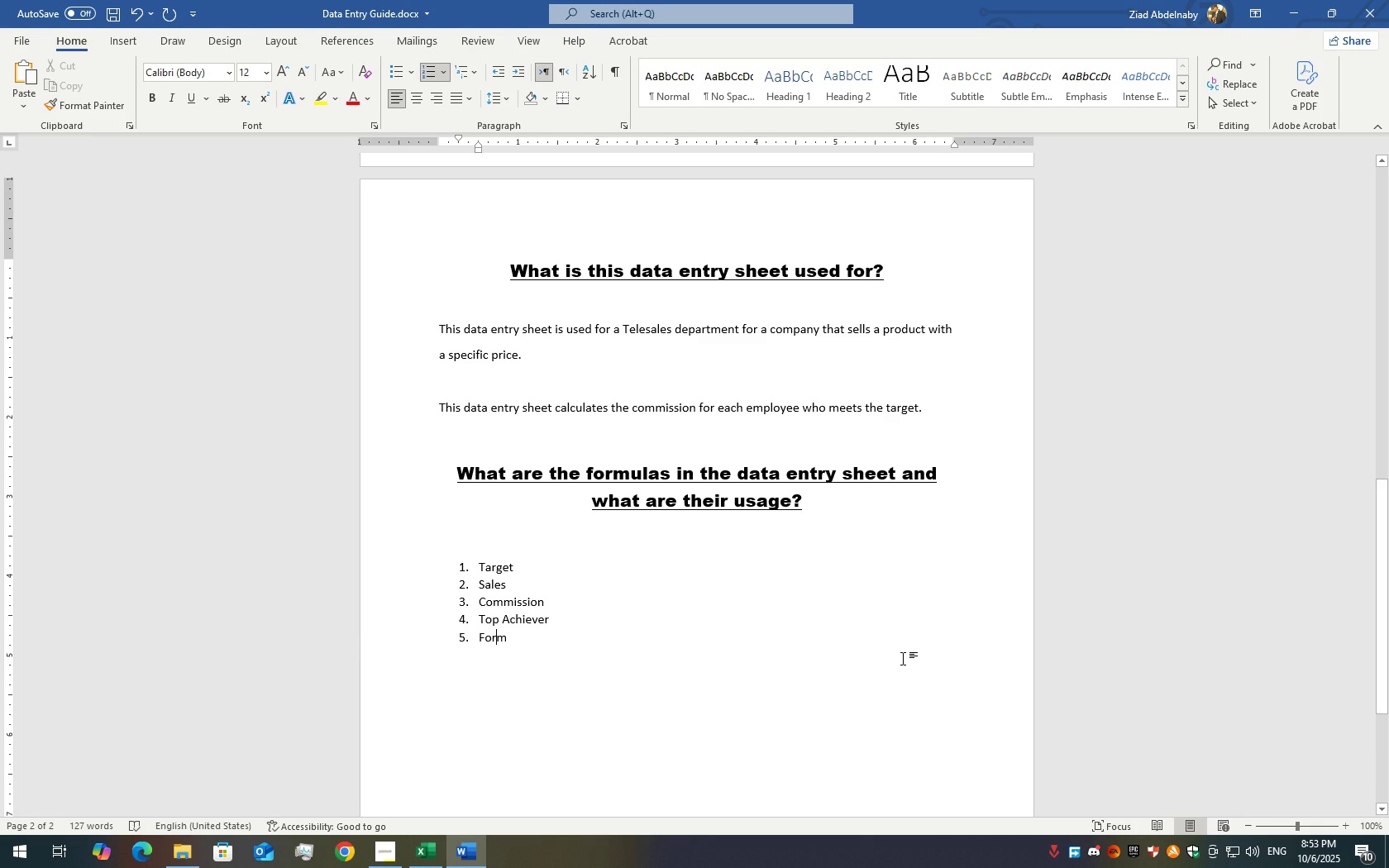 
key(ArrowLeft)
 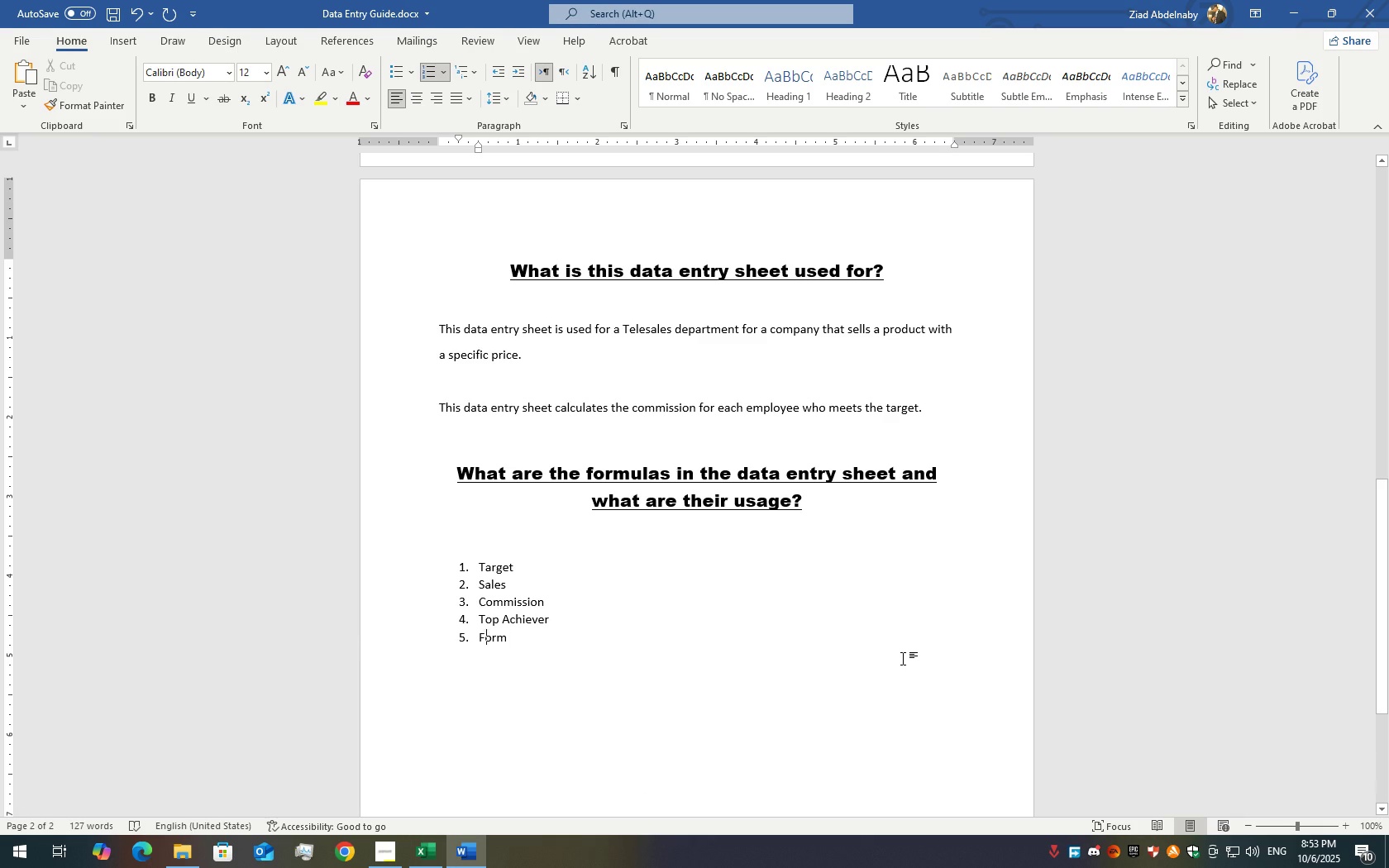 
key(ArrowLeft)
 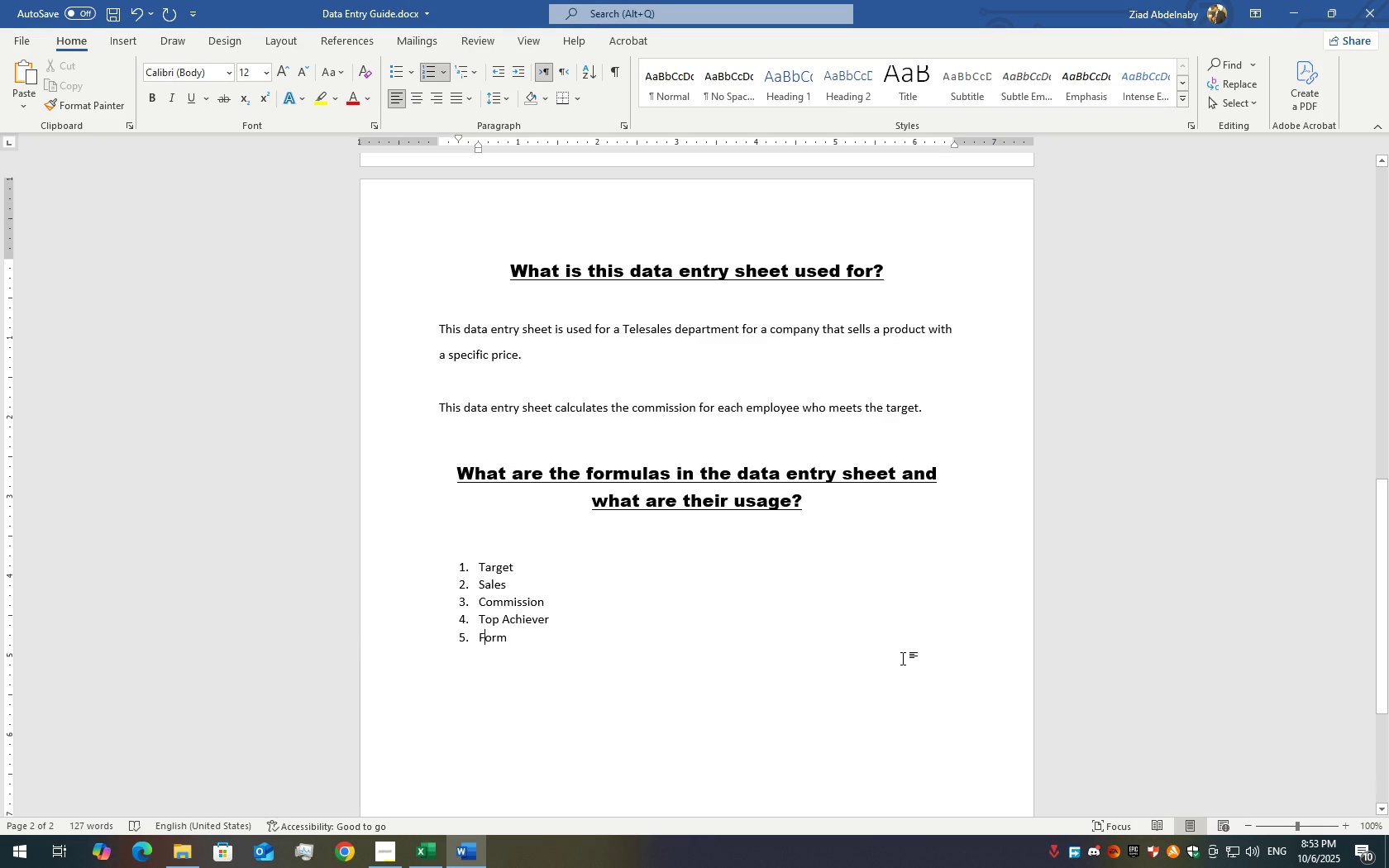 
key(ArrowLeft)